 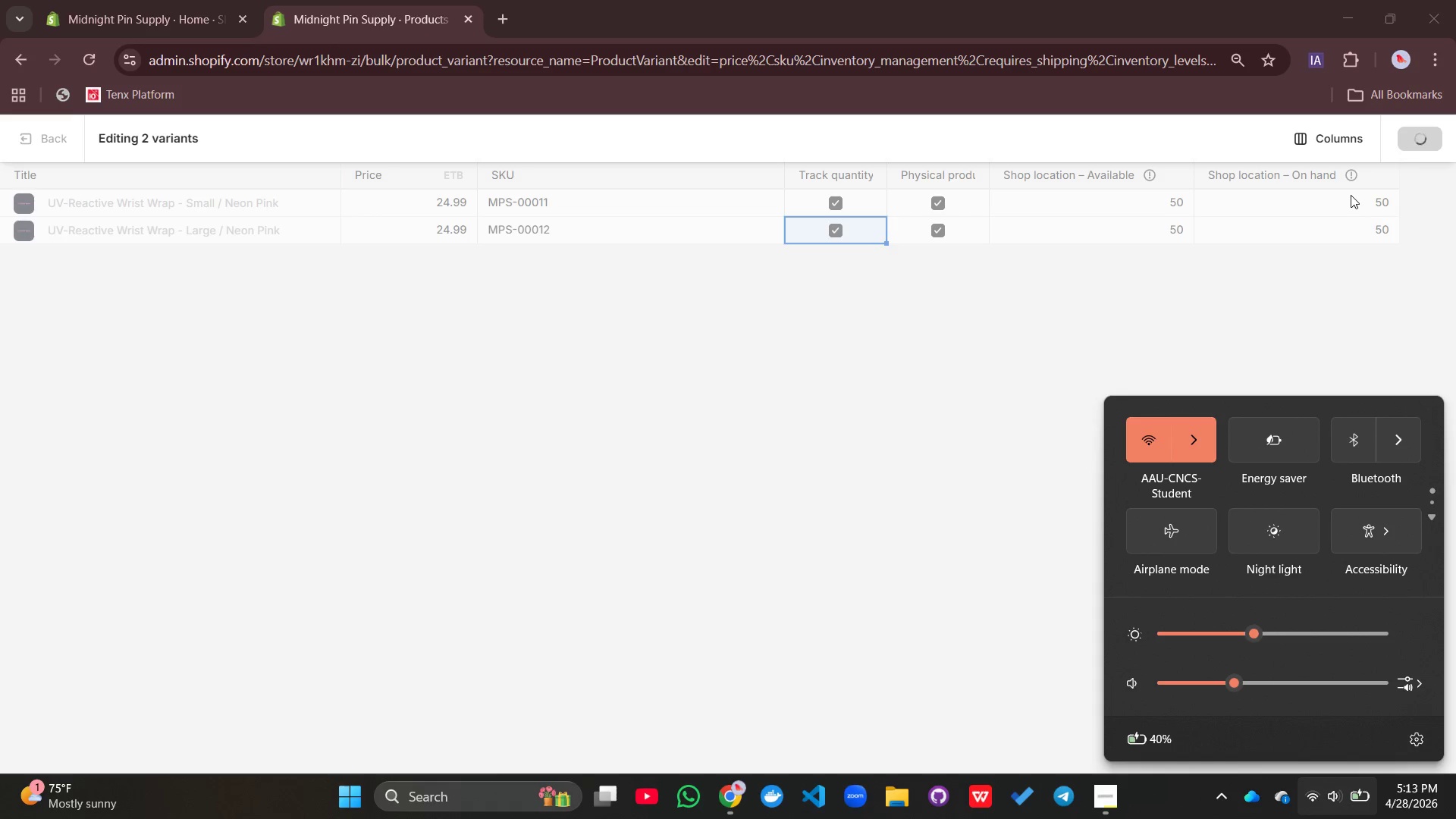 
left_click([915, 320])
 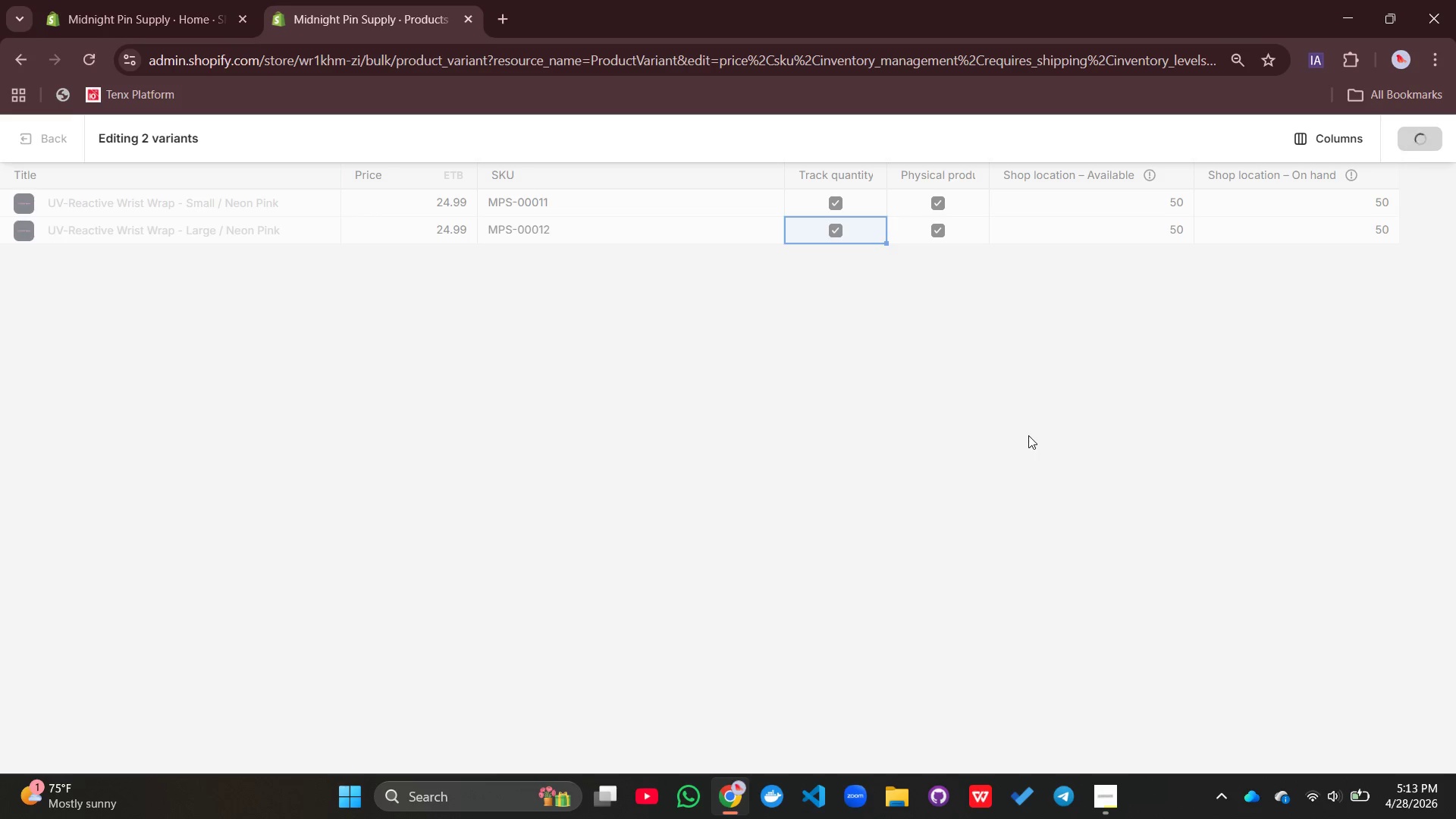 
left_click([1028, 435])
 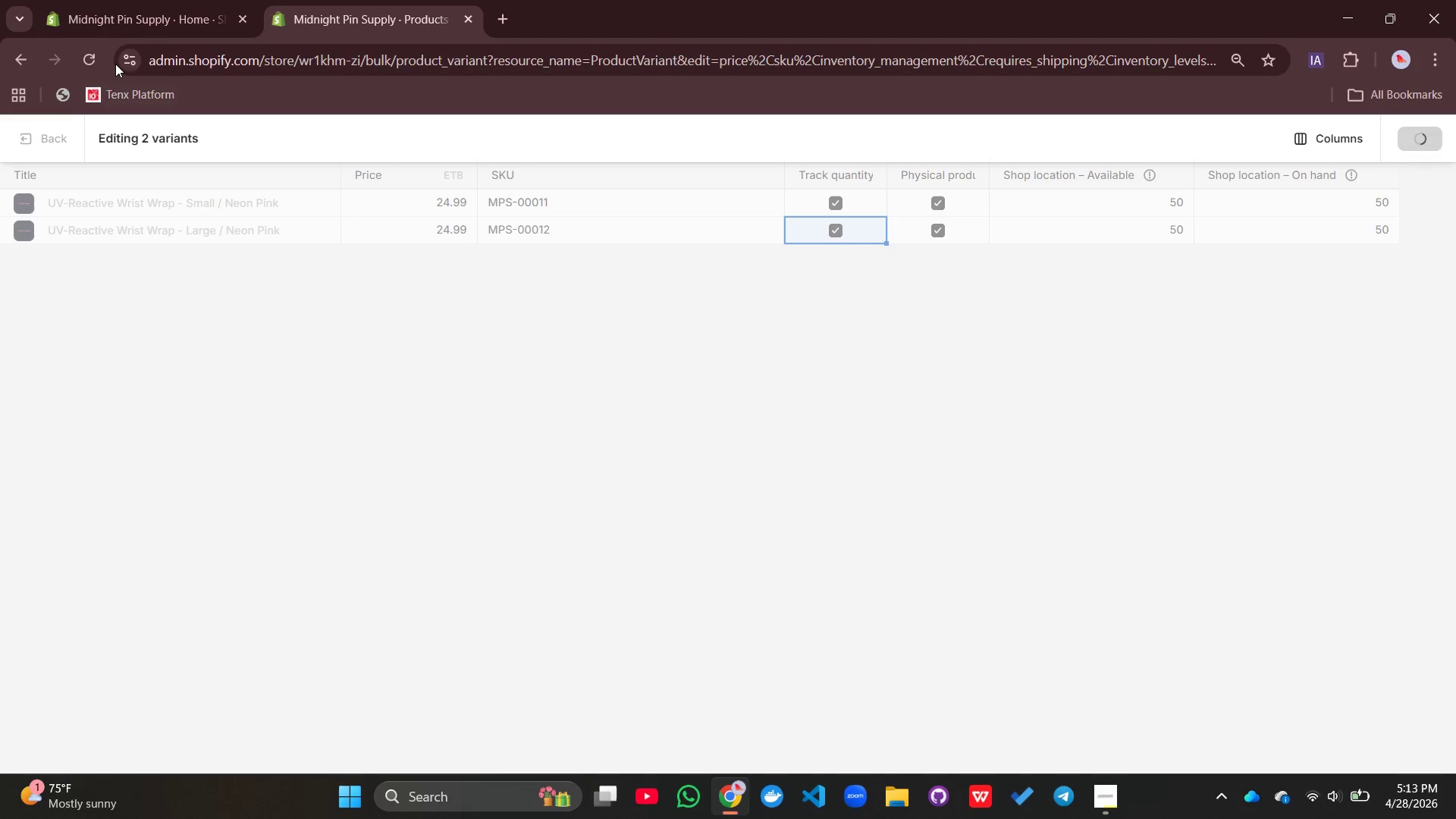 
left_click([84, 55])
 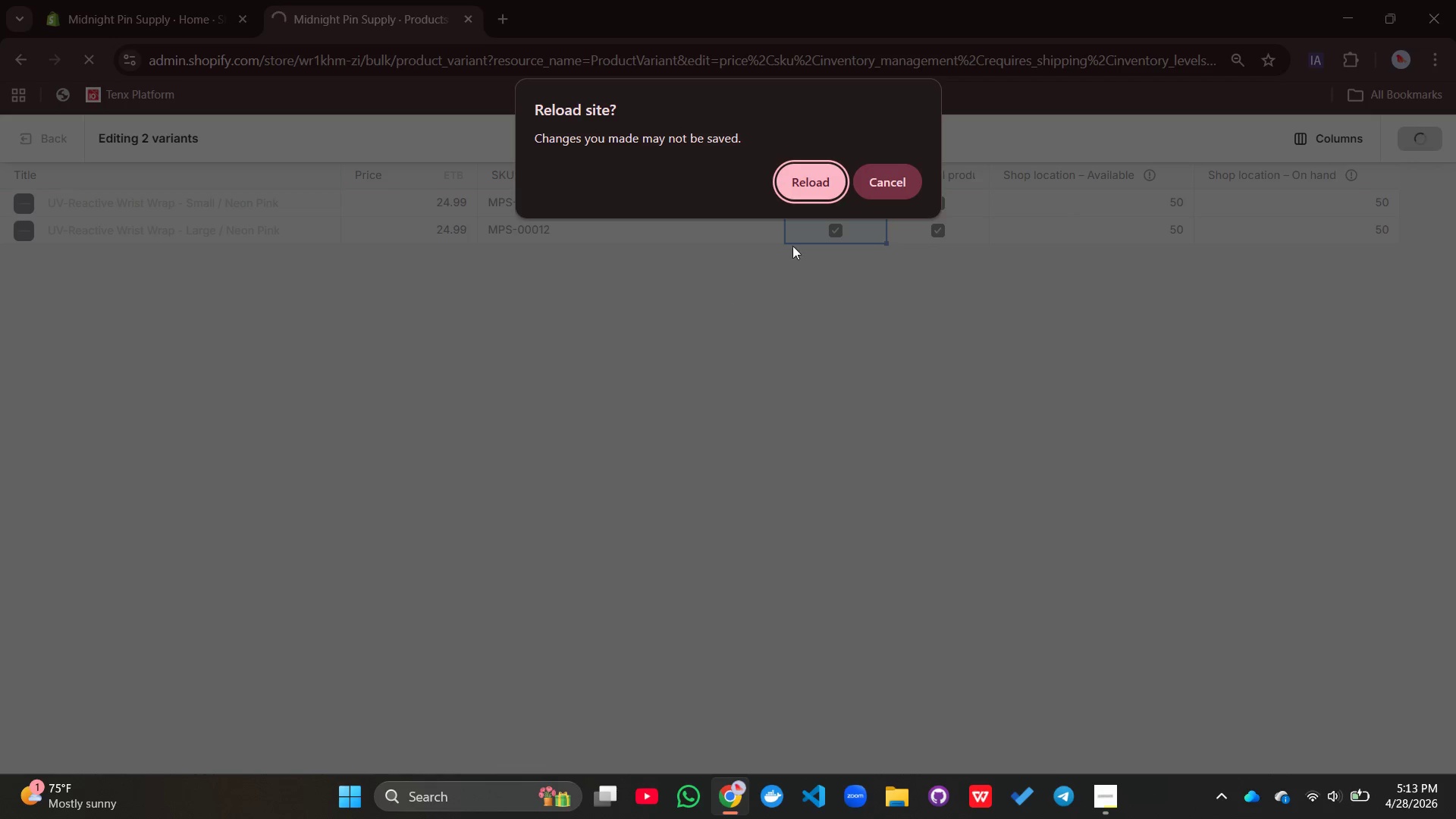 
left_click([806, 172])
 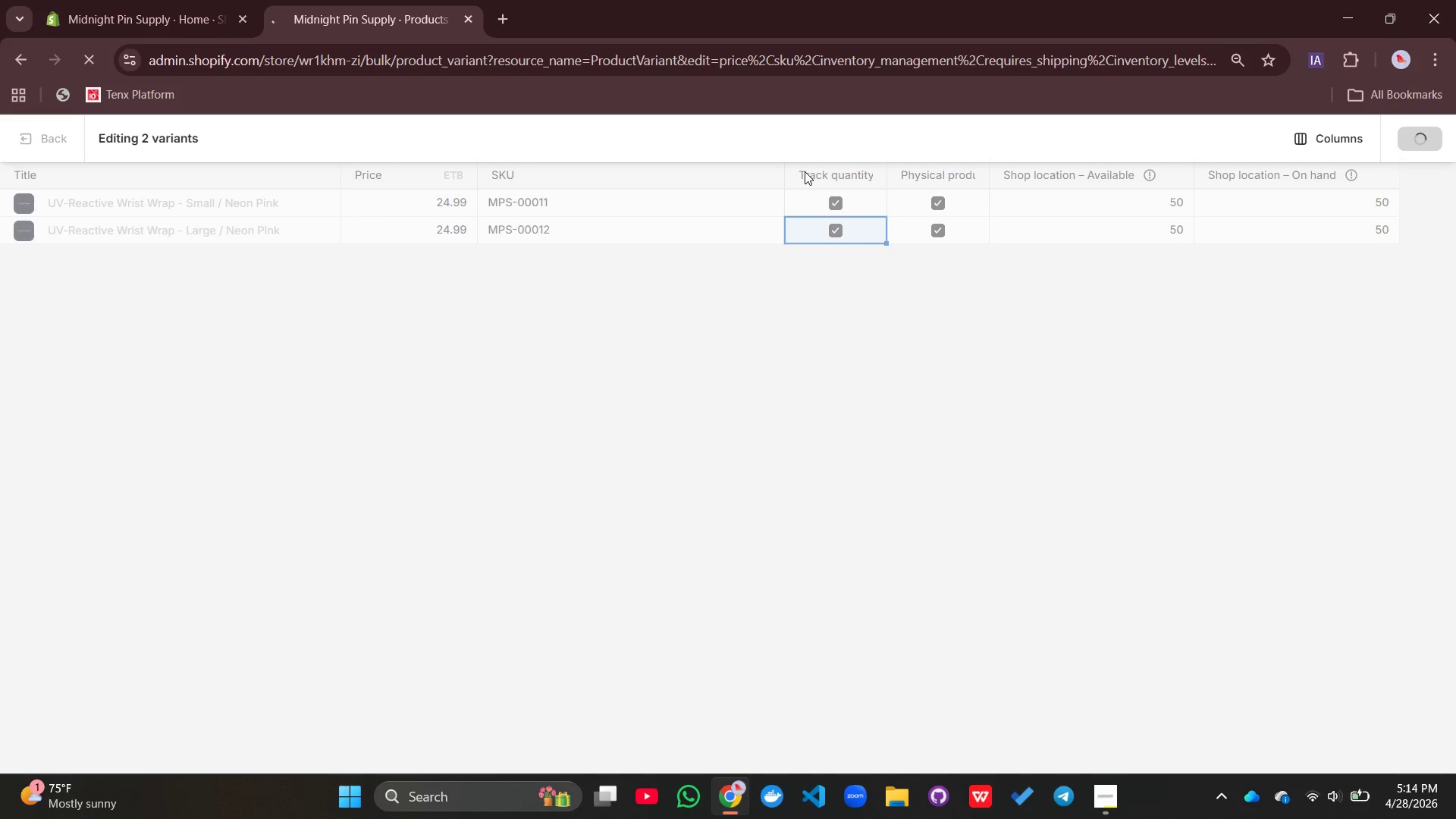 
wait(7.91)
 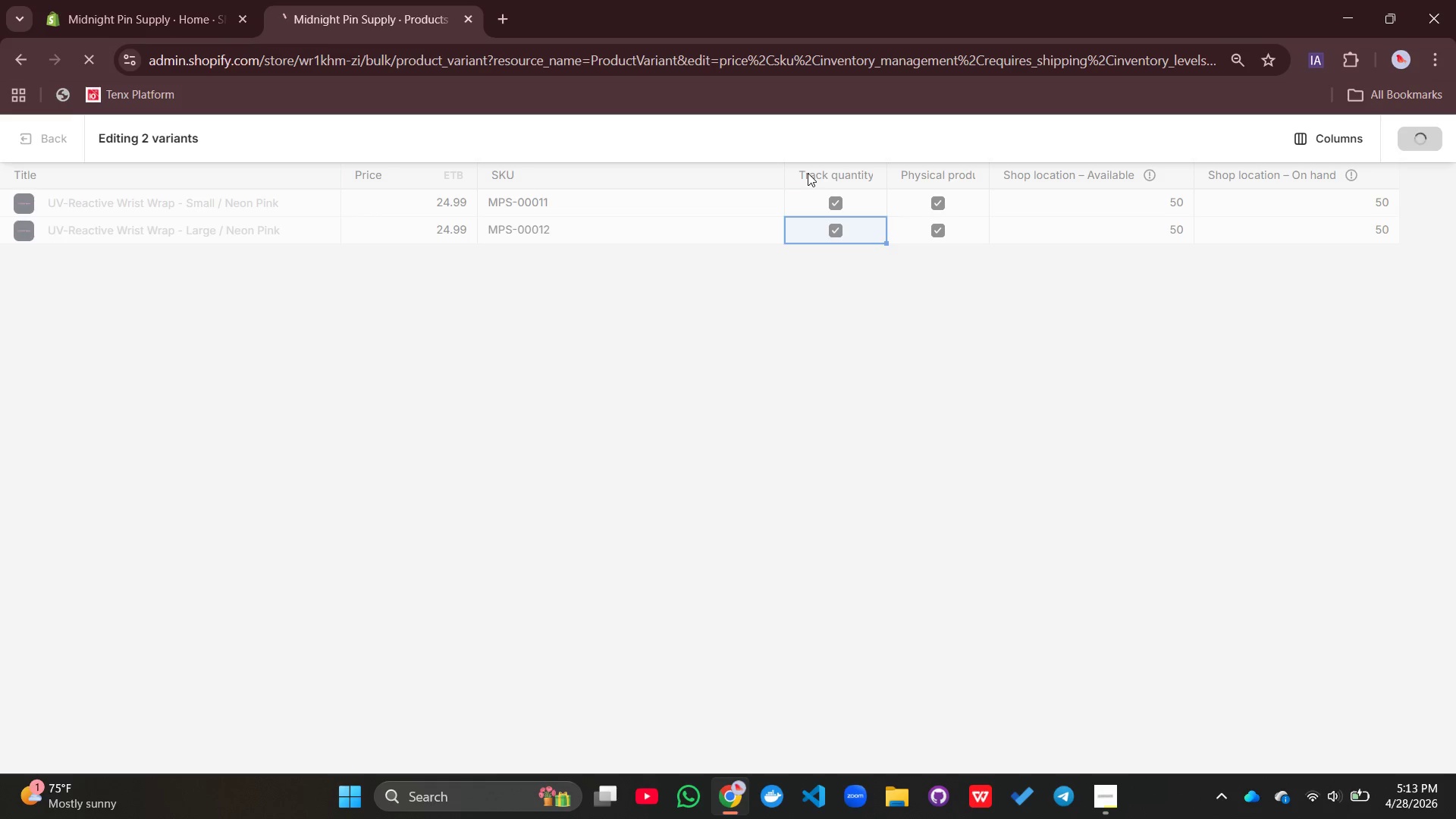 
left_click([803, 173])
 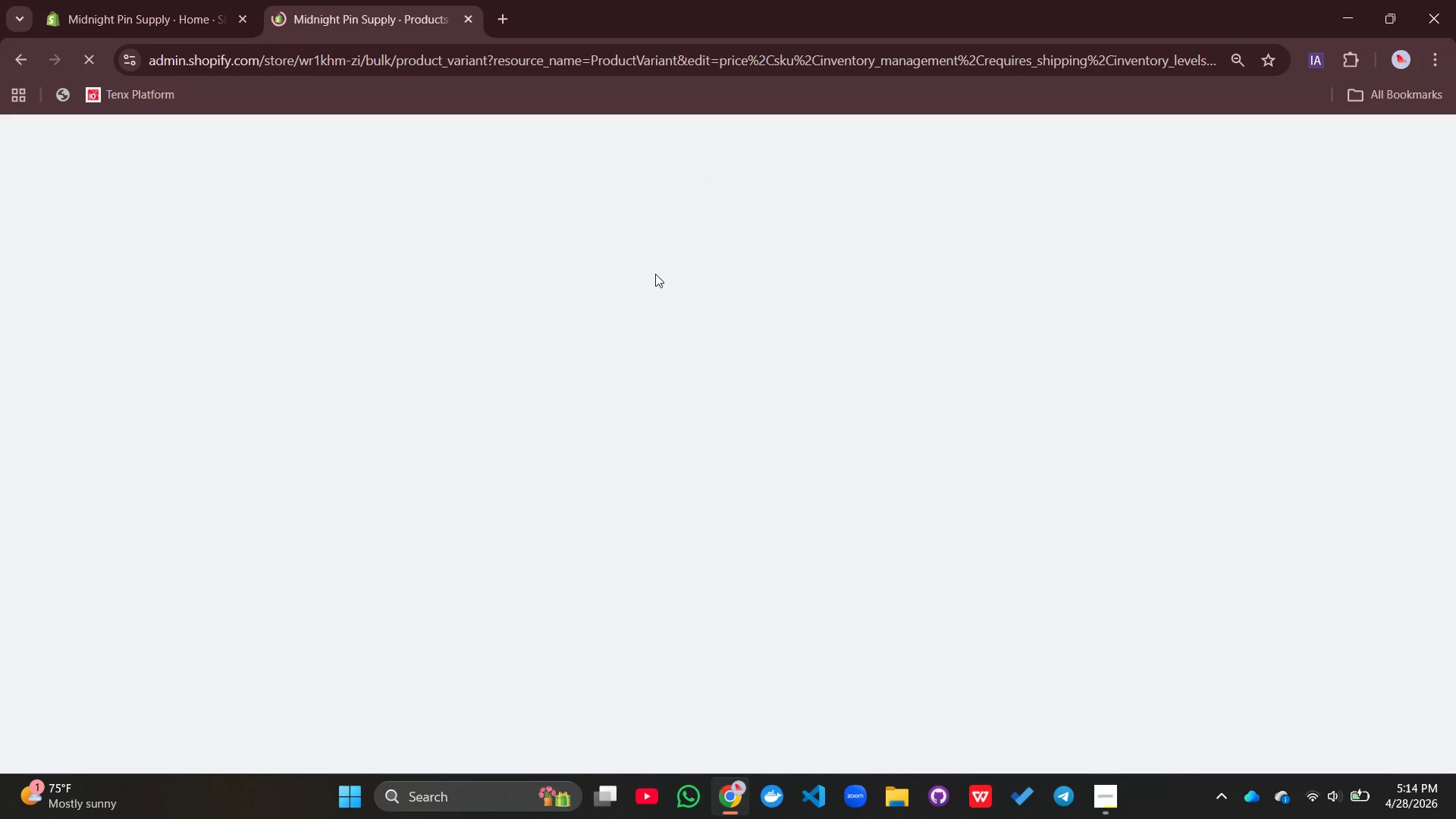 
wait(10.28)
 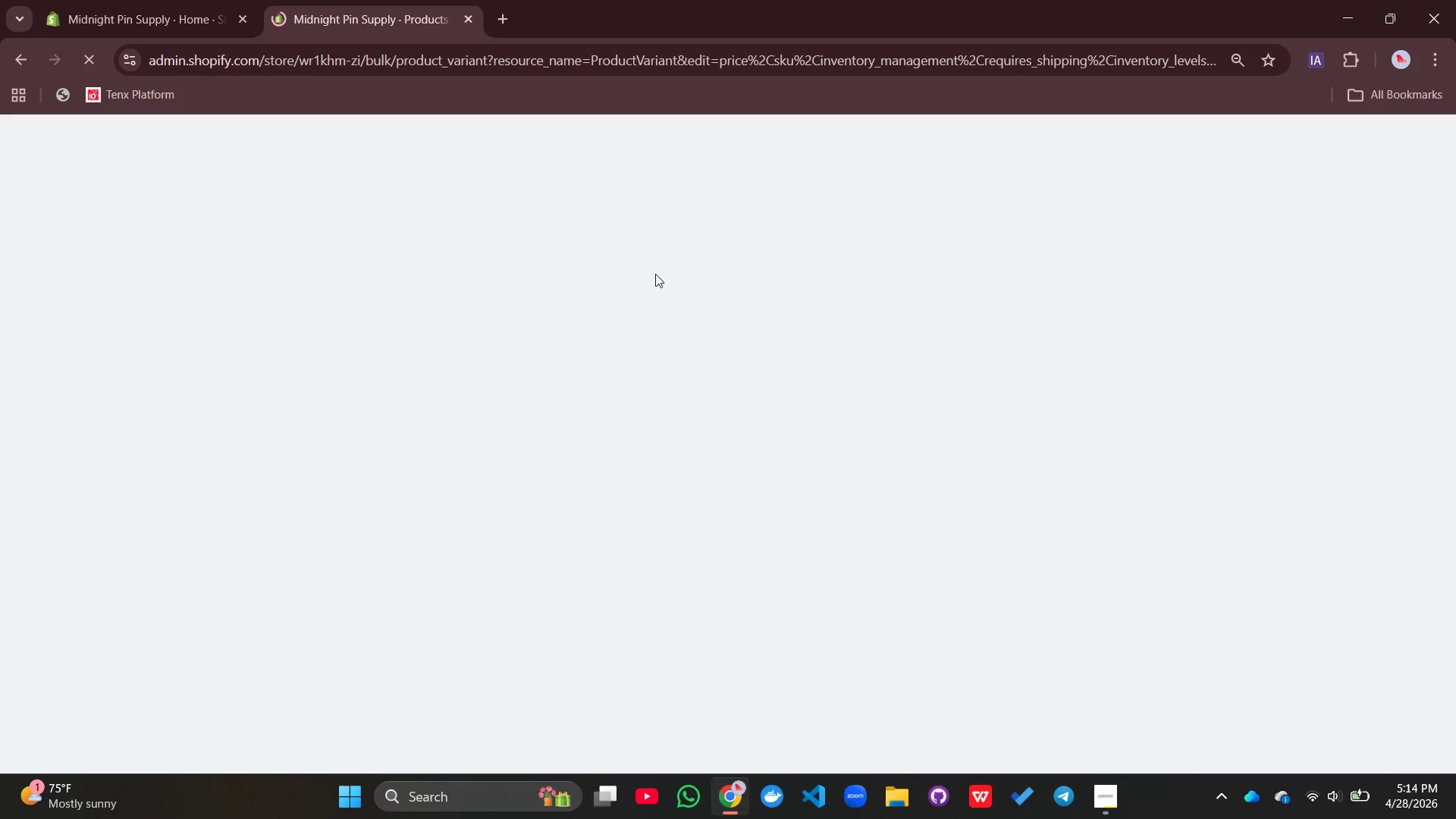 
left_click([1317, 792])
 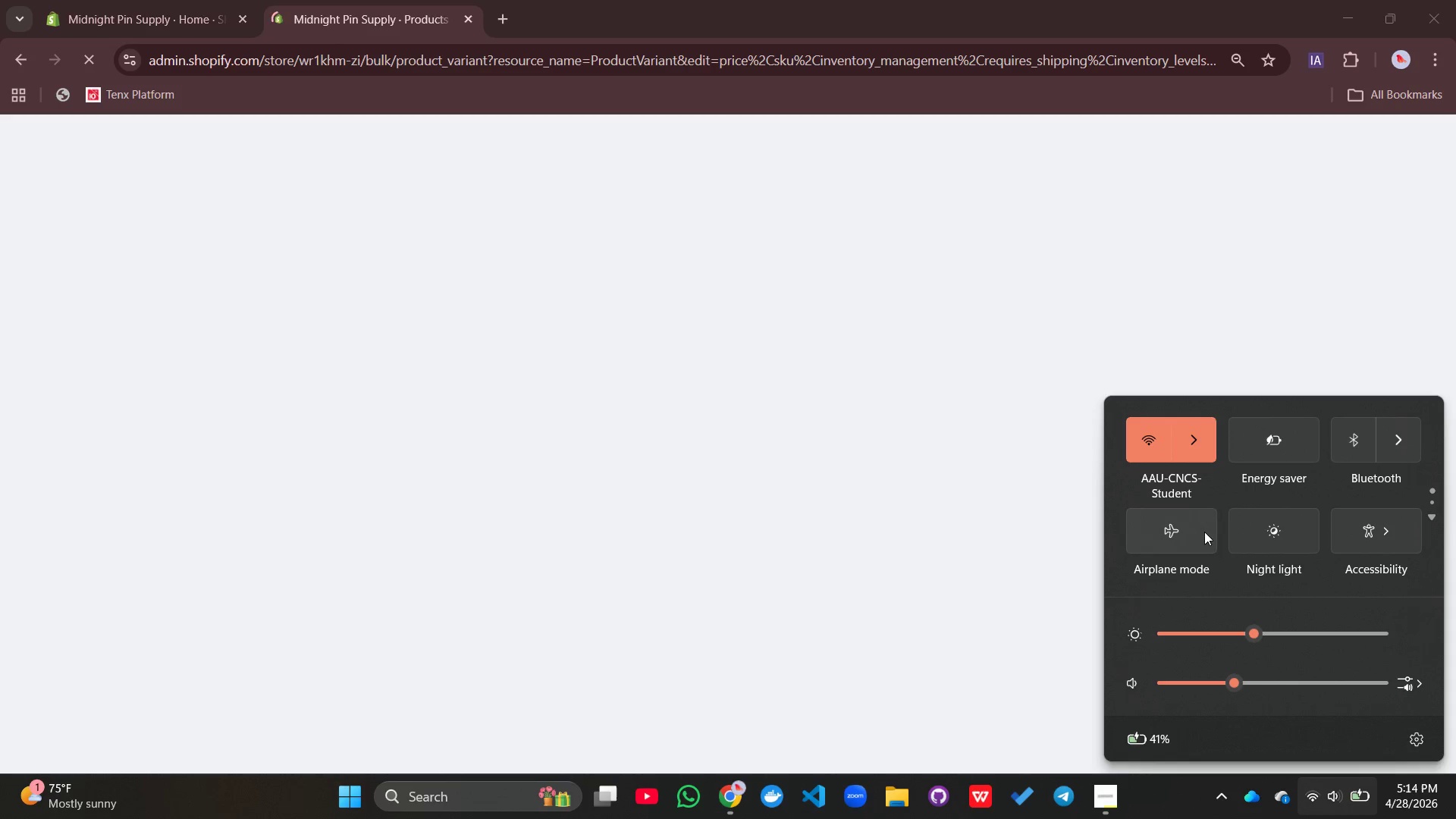 
left_click([864, 447])
 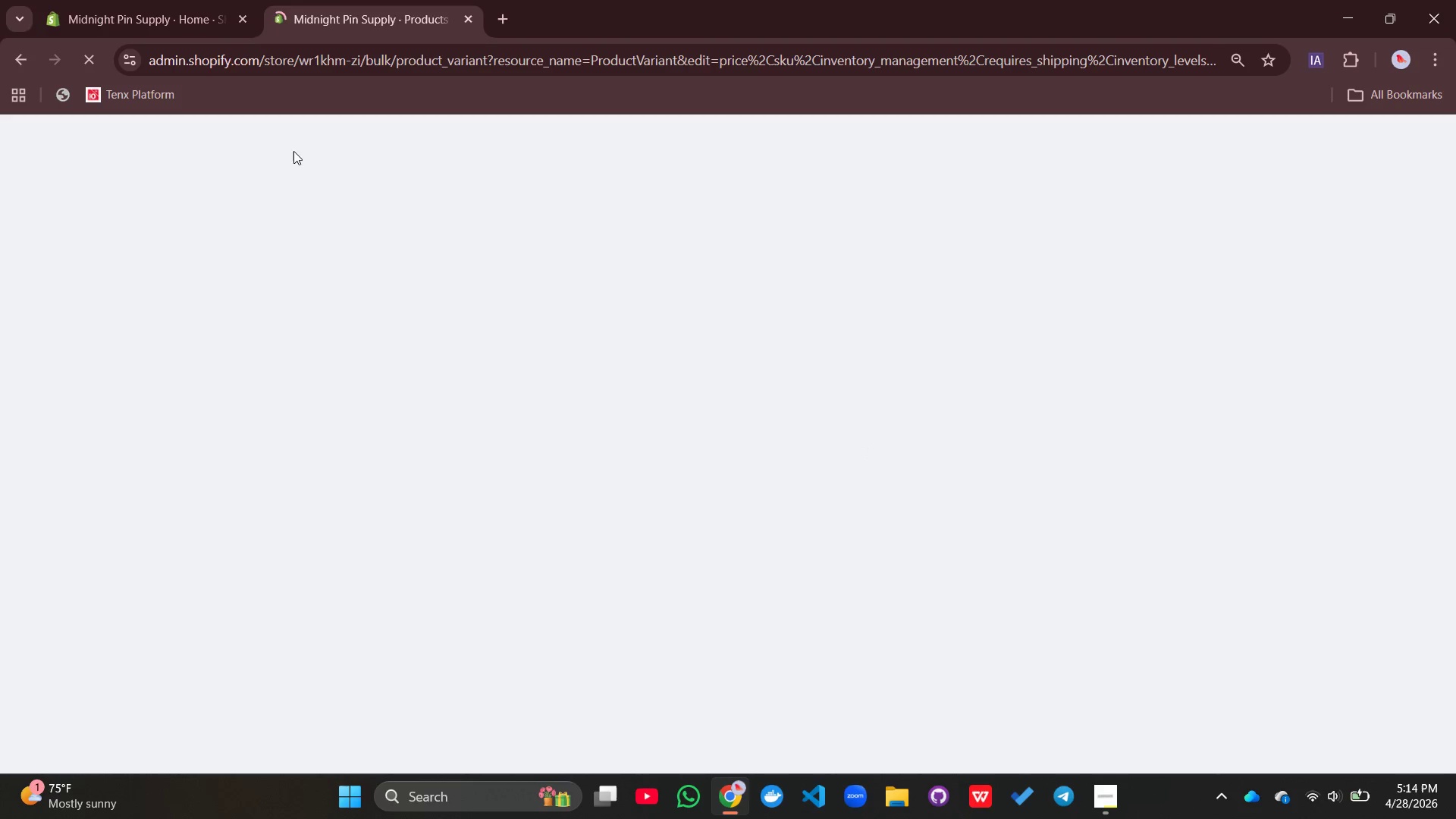 
left_click([428, 157])
 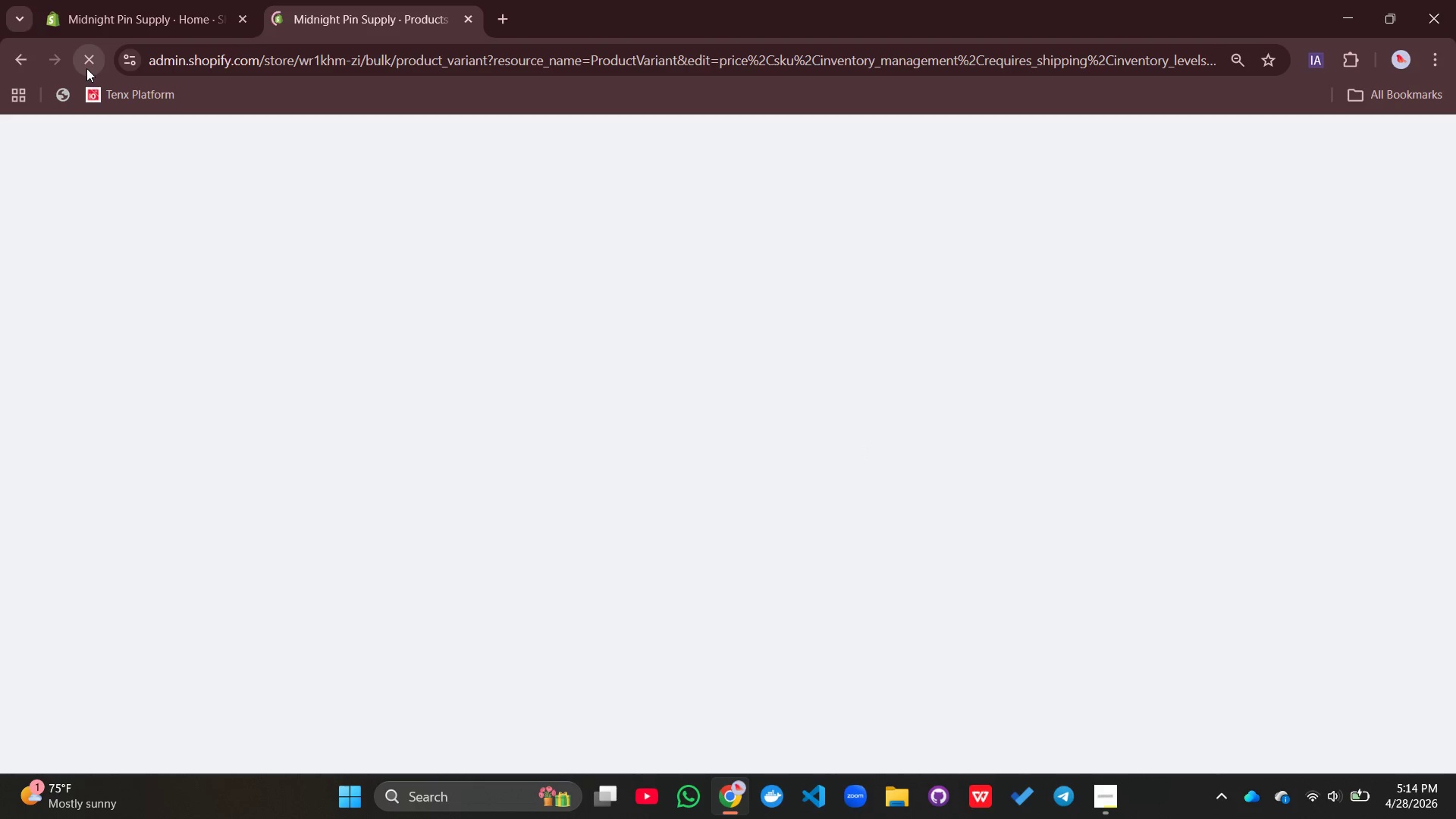 
left_click([86, 68])
 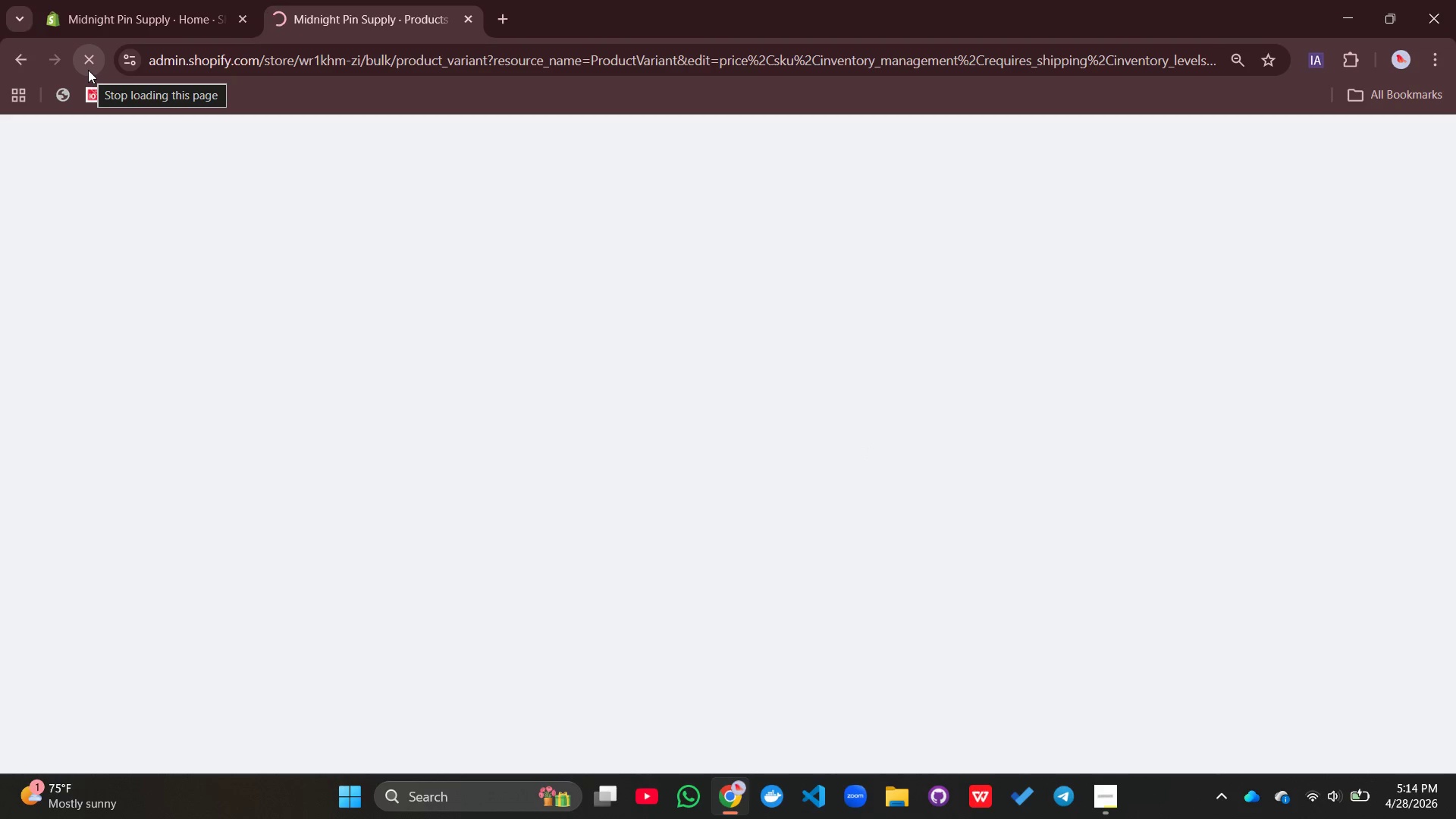 
left_click([654, 410])
 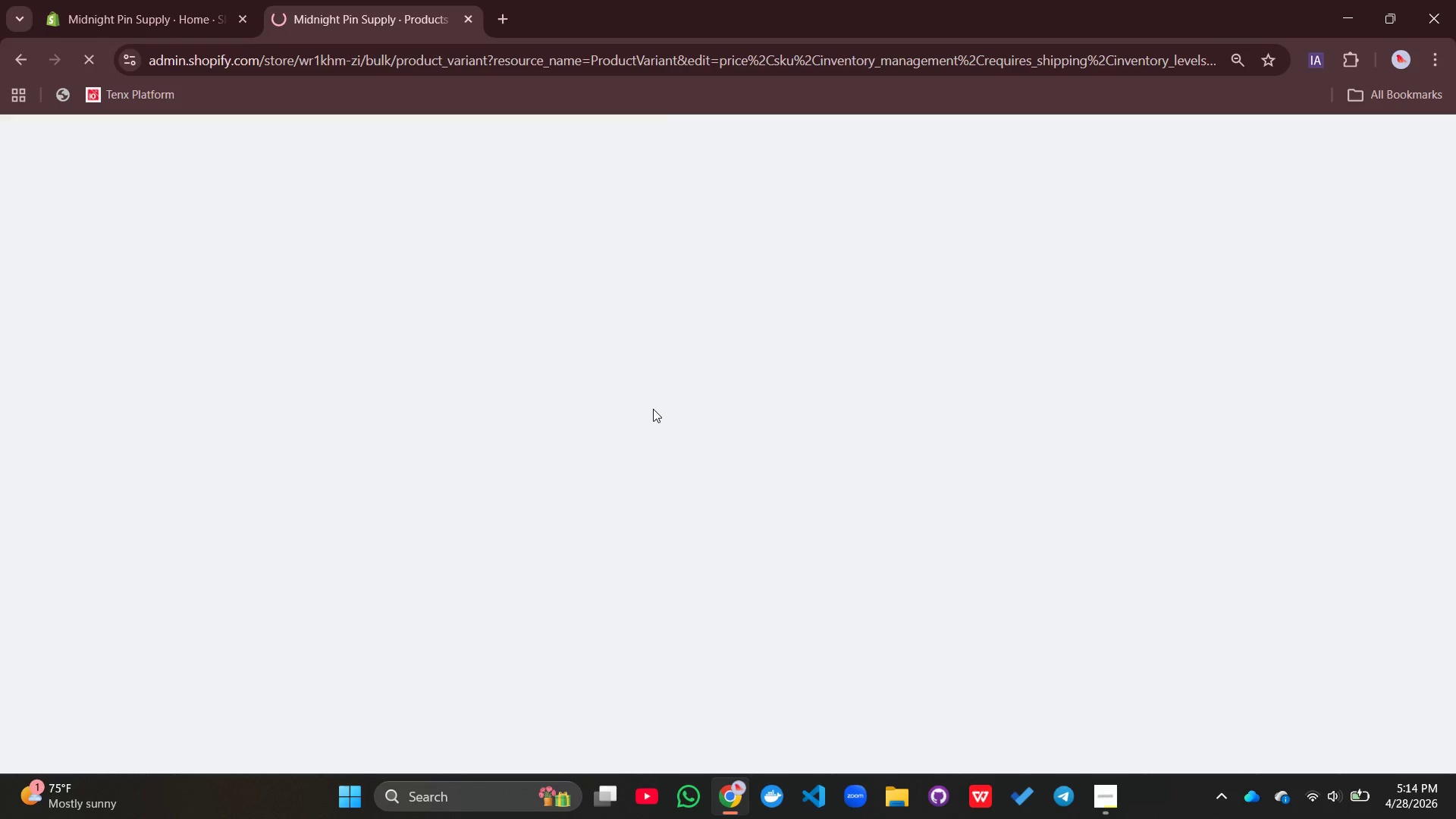 
left_click_drag(start_coordinate=[687, 447], to_coordinate=[1090, 679])
 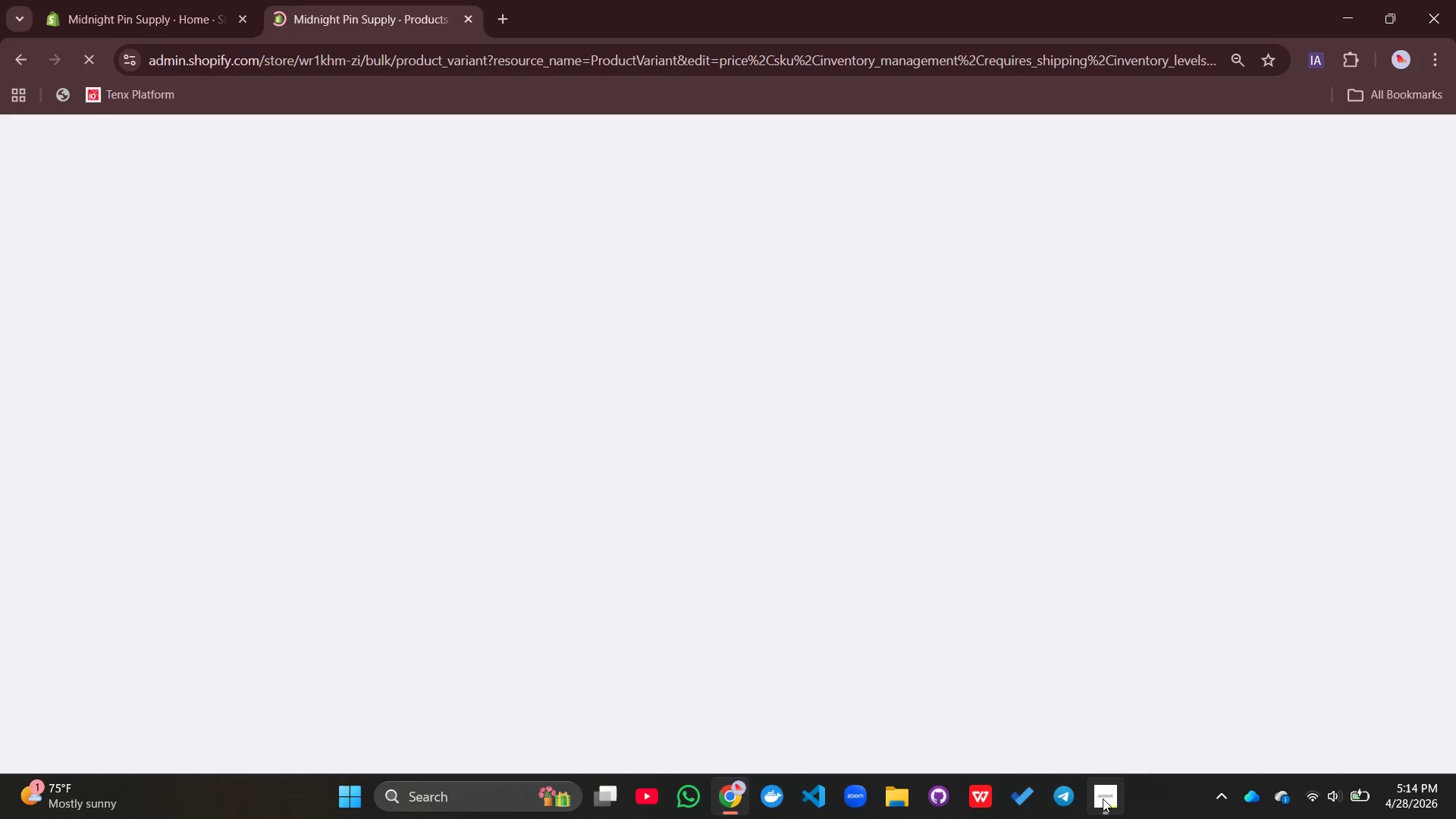 
left_click([1105, 804])